 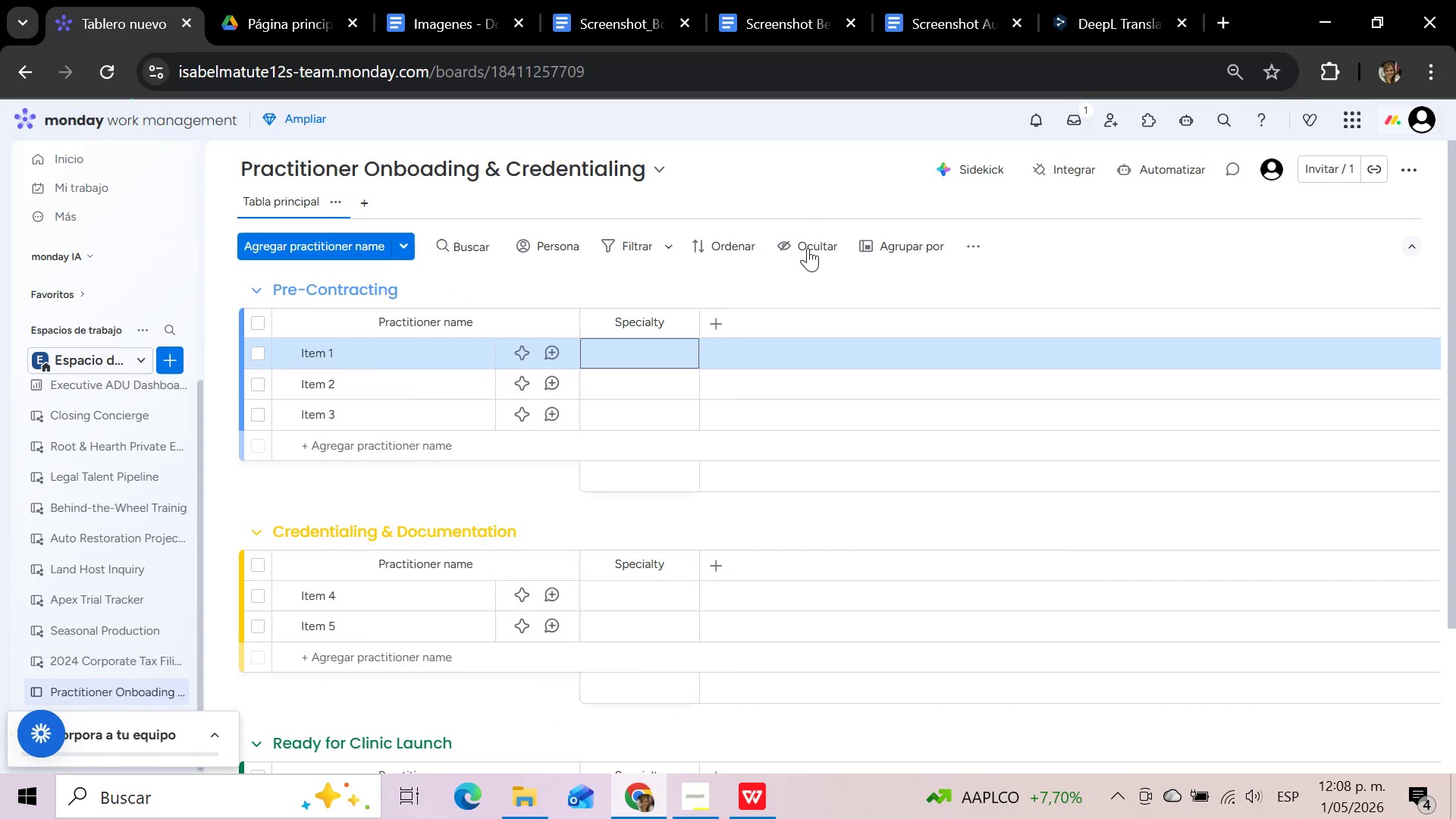 
left_click([713, 322])
 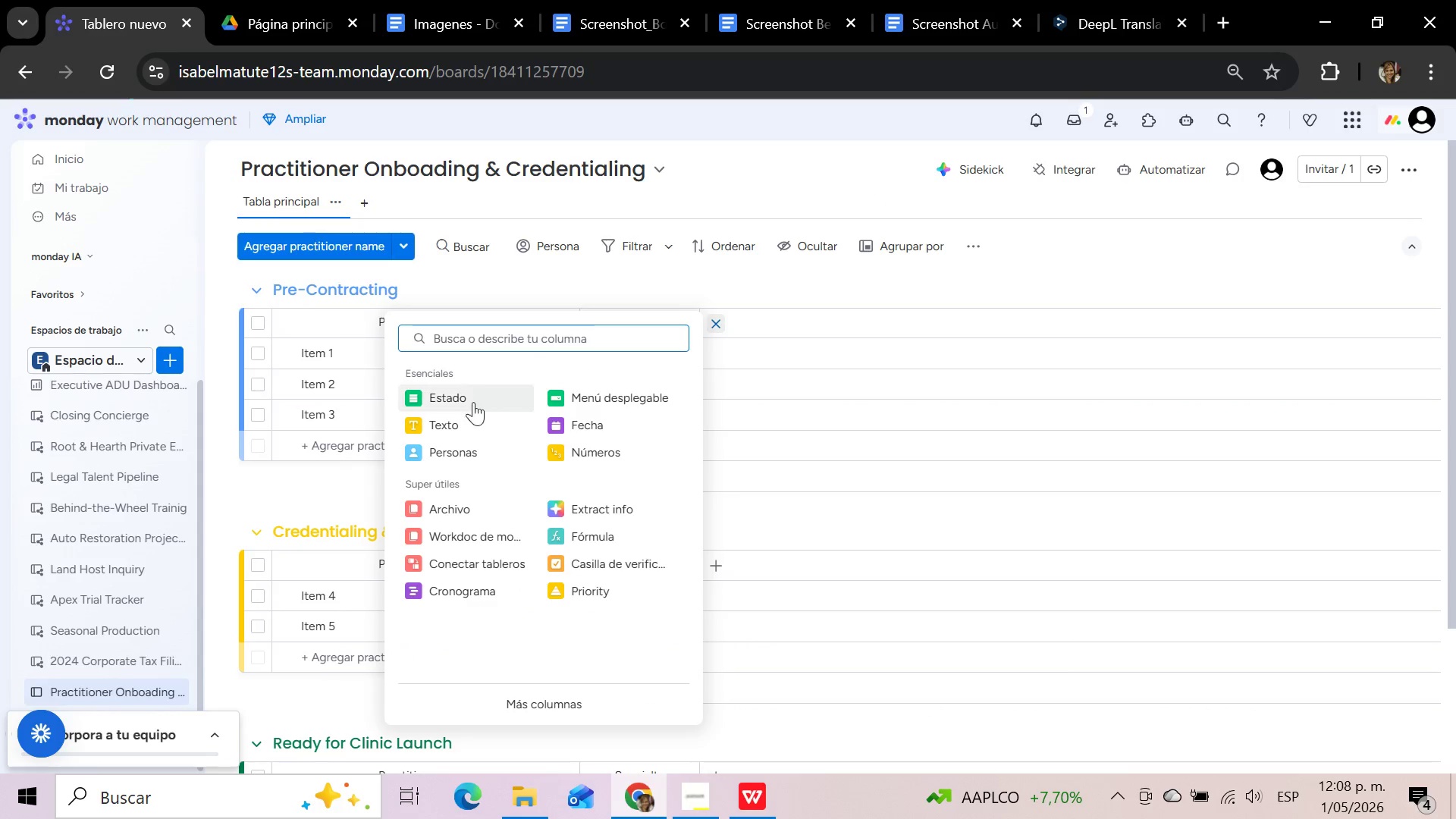 
left_click([464, 423])
 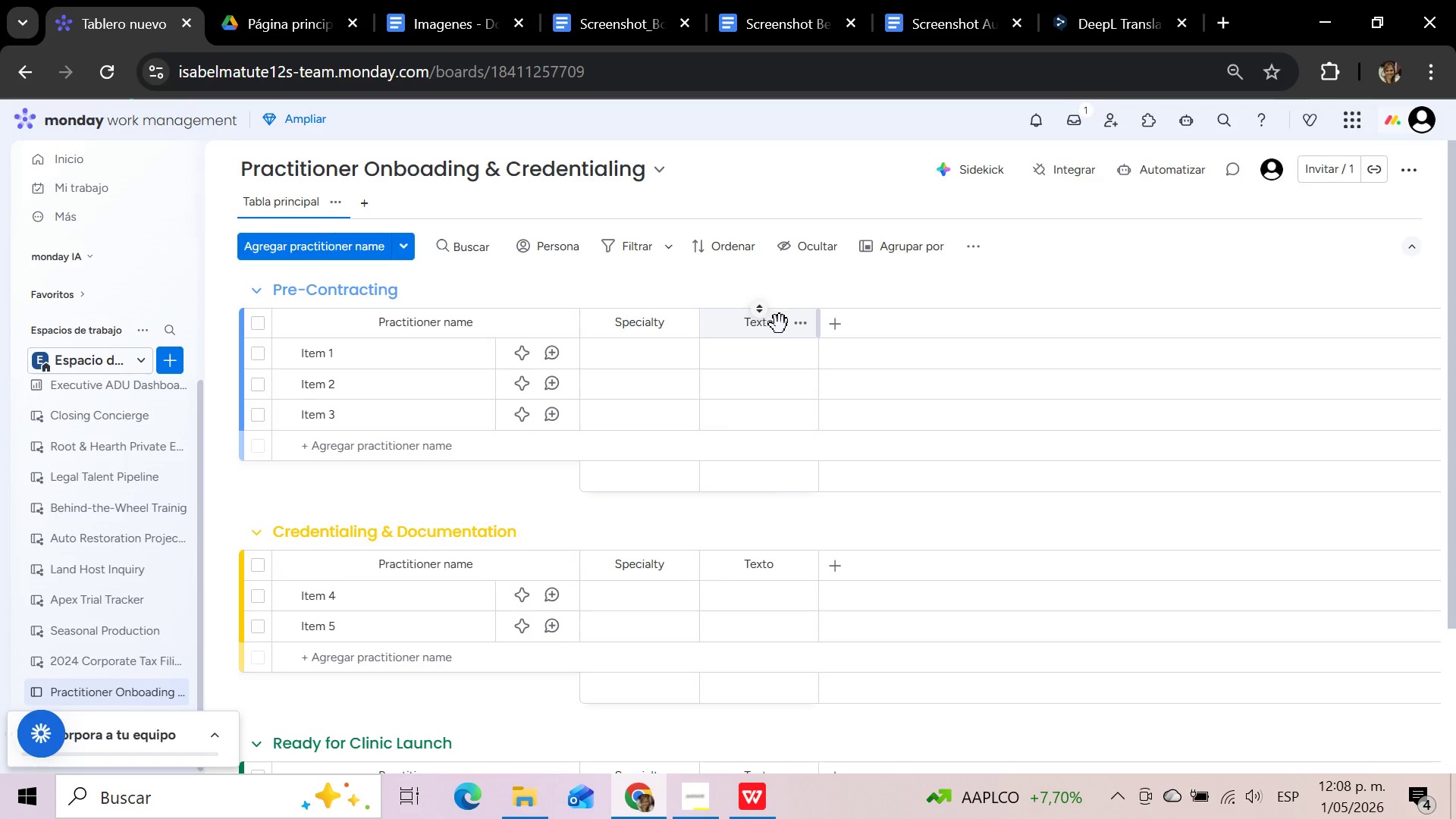 
left_click([776, 326])
 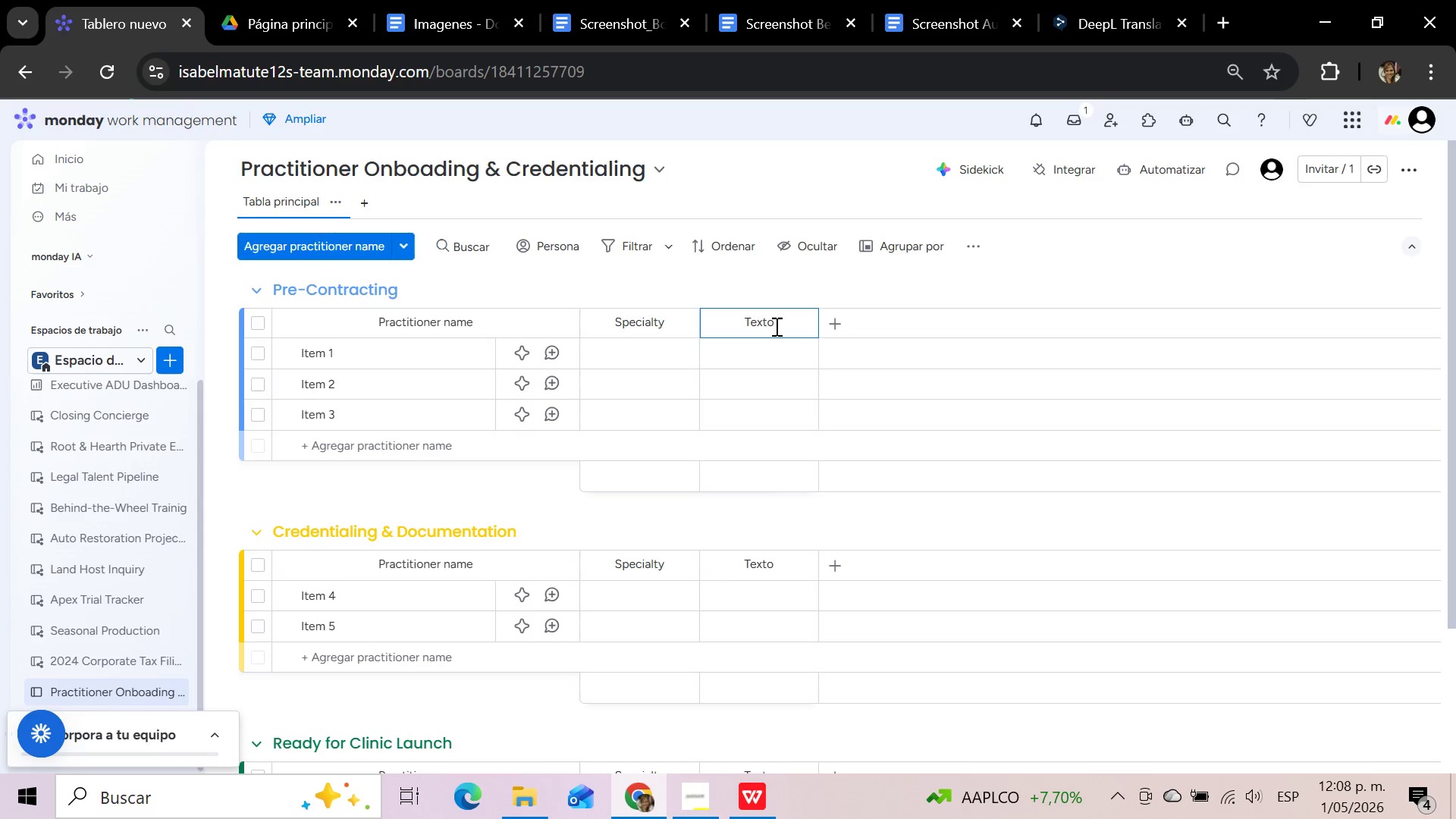 
hold_key(key=Backspace, duration=1.3)
 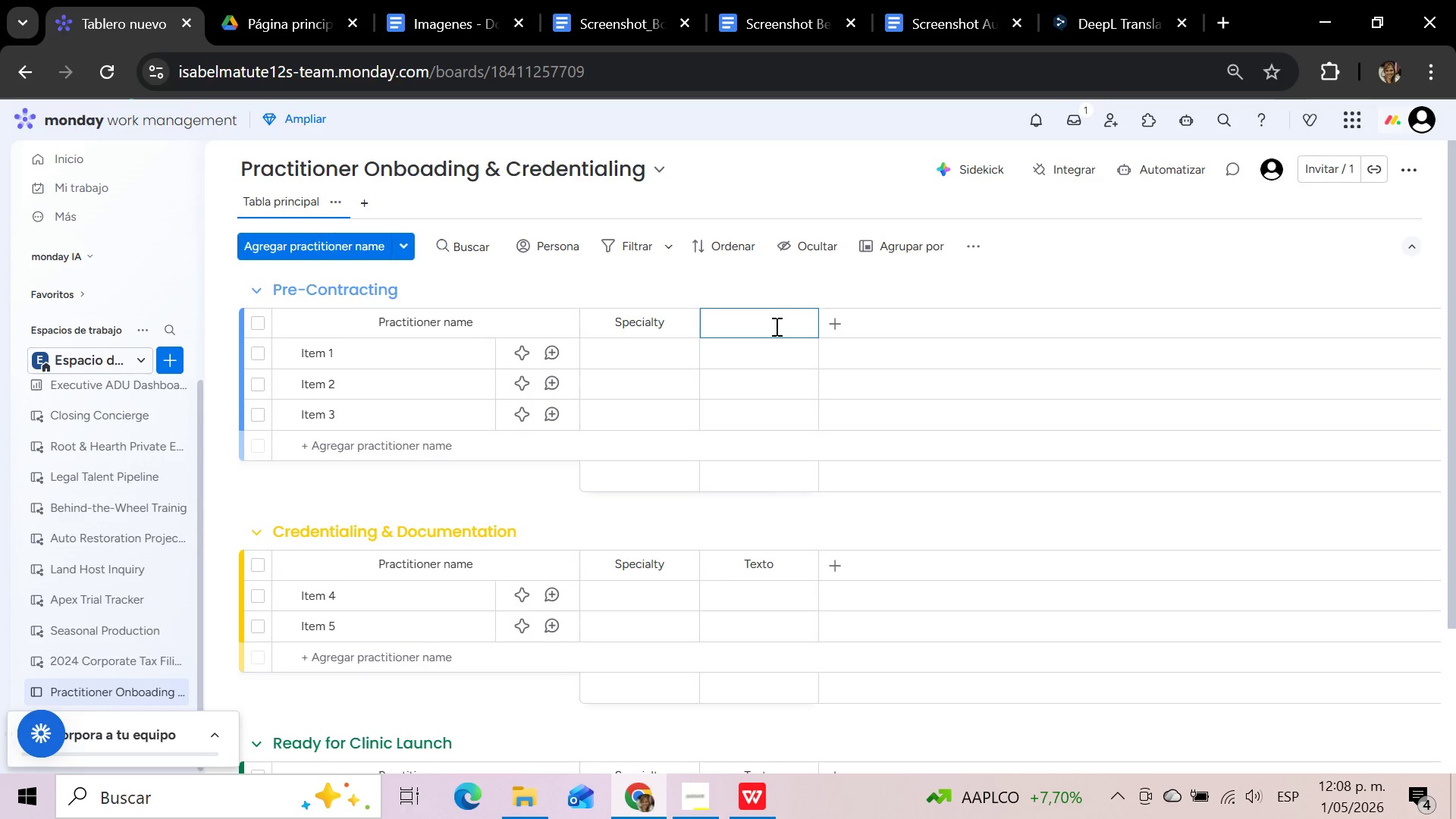 
type(License Number)
 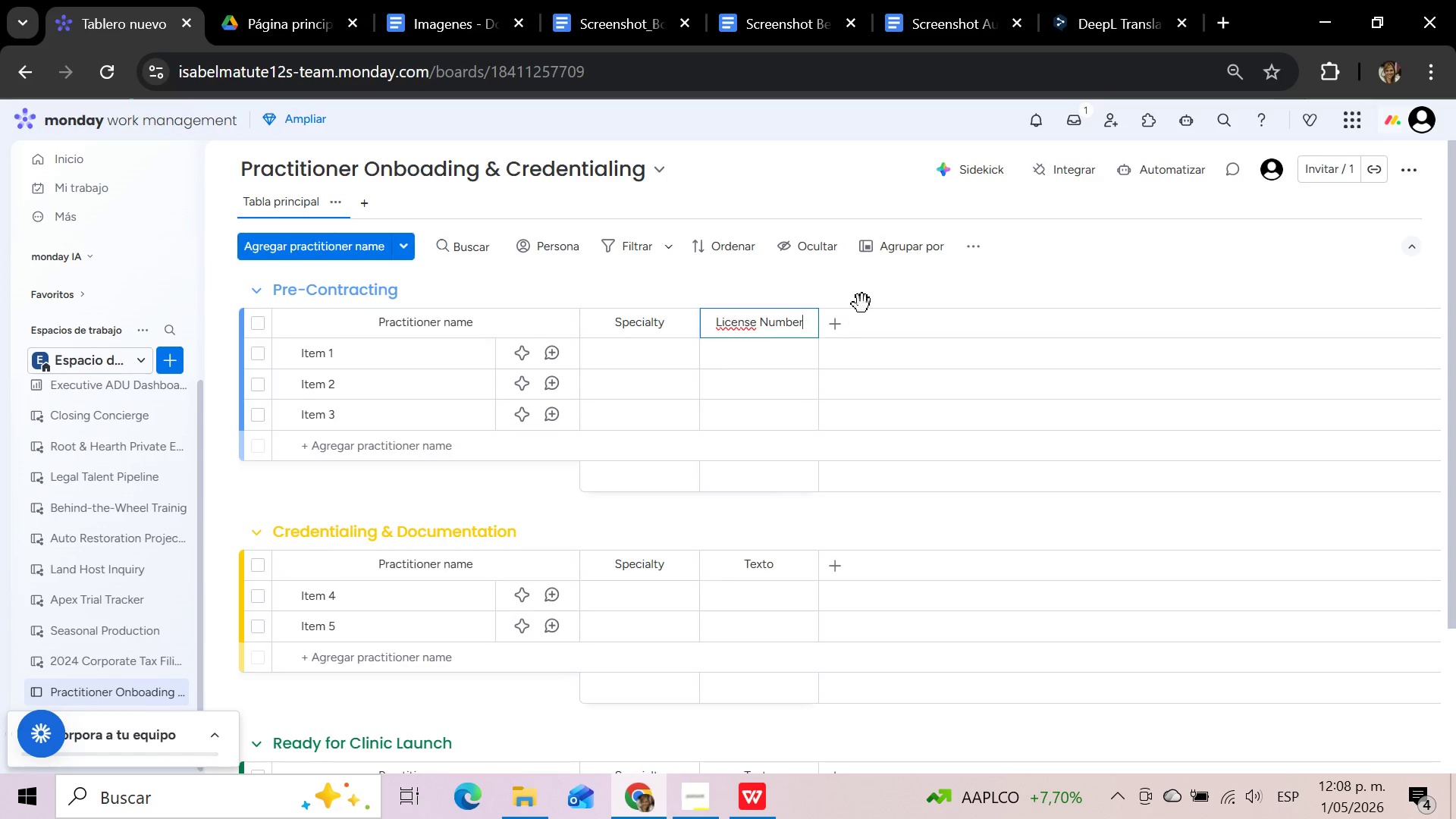 
left_click([873, 293])
 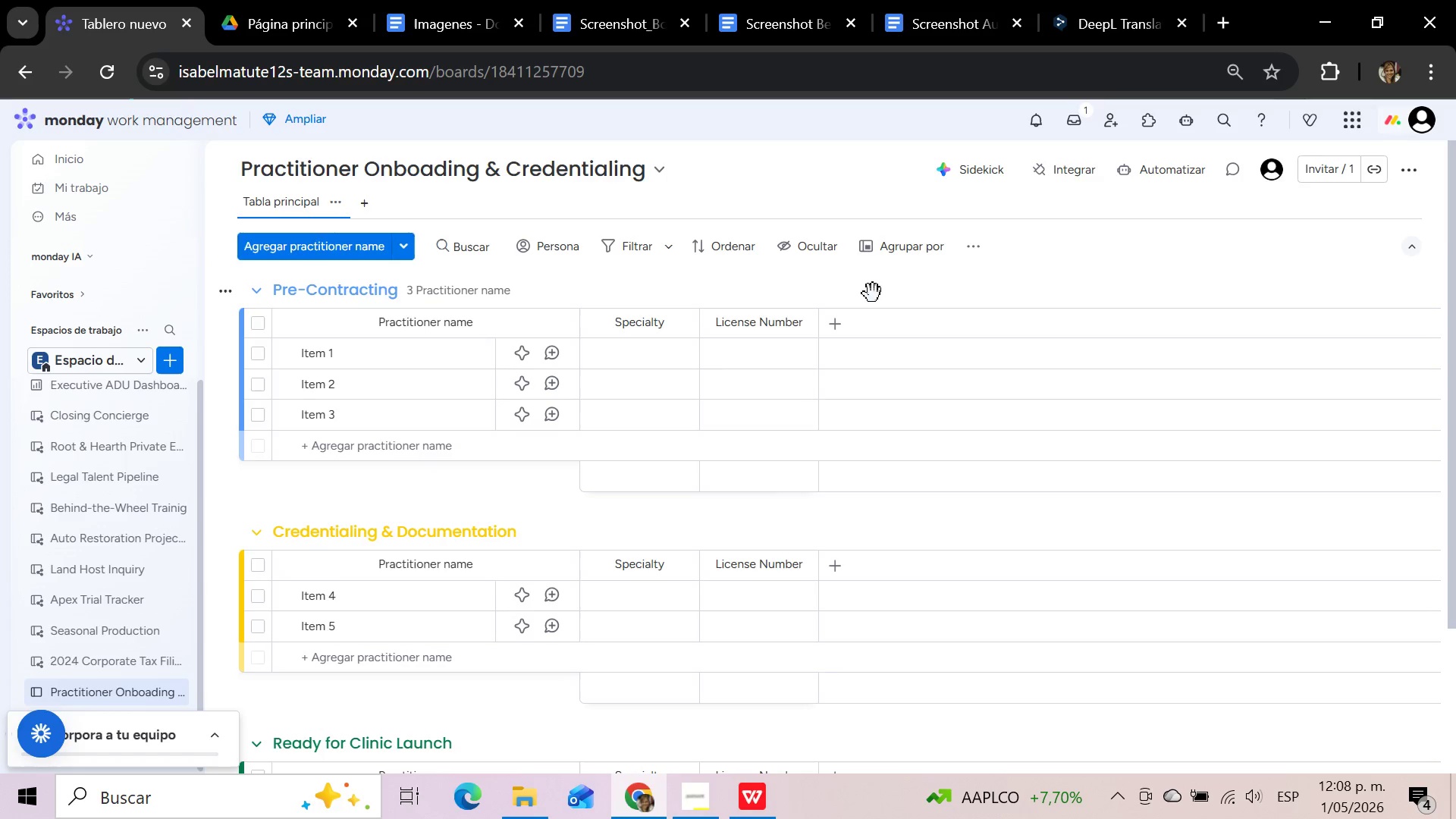 
wait(7.59)
 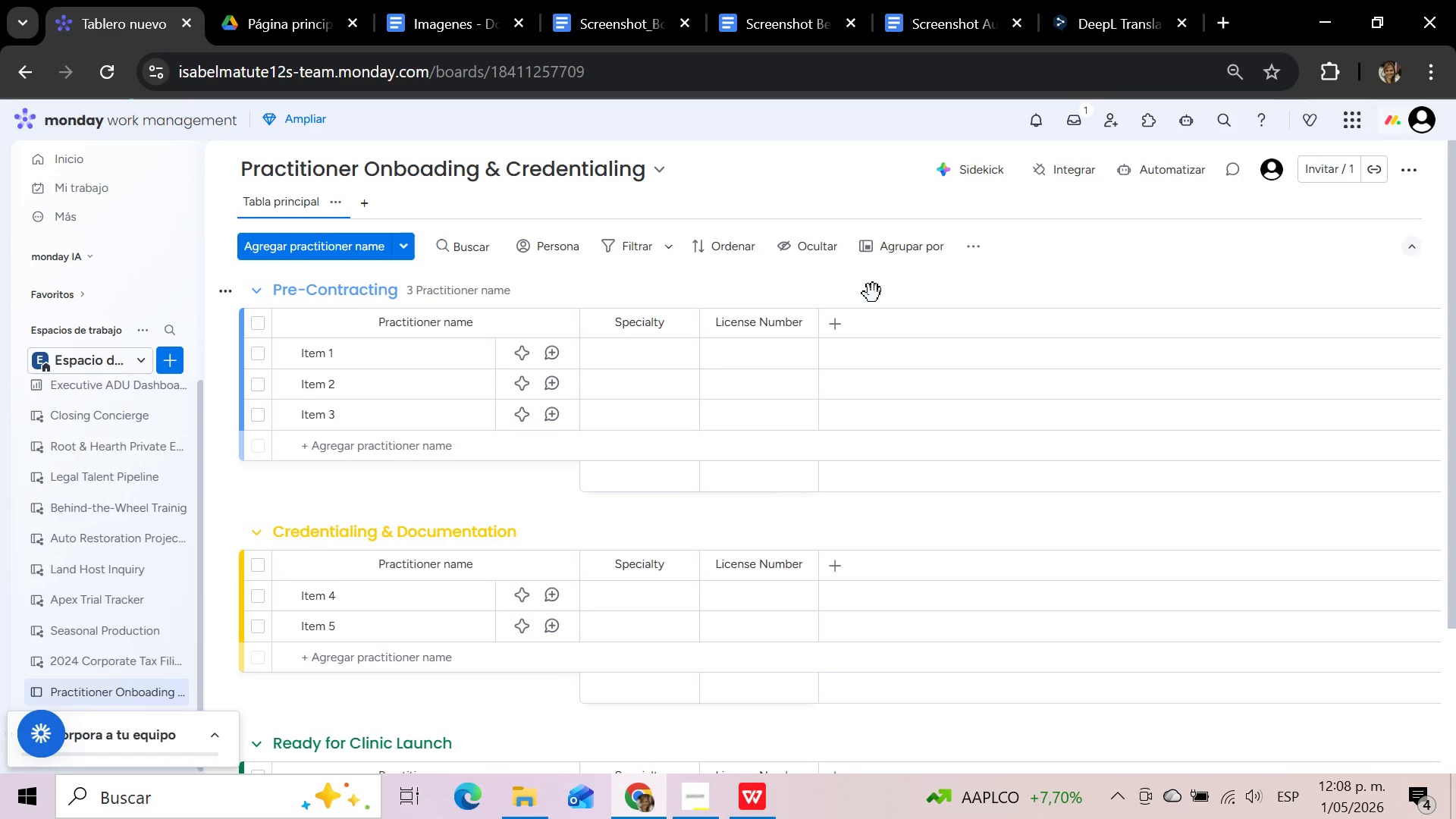 
left_click([834, 325])
 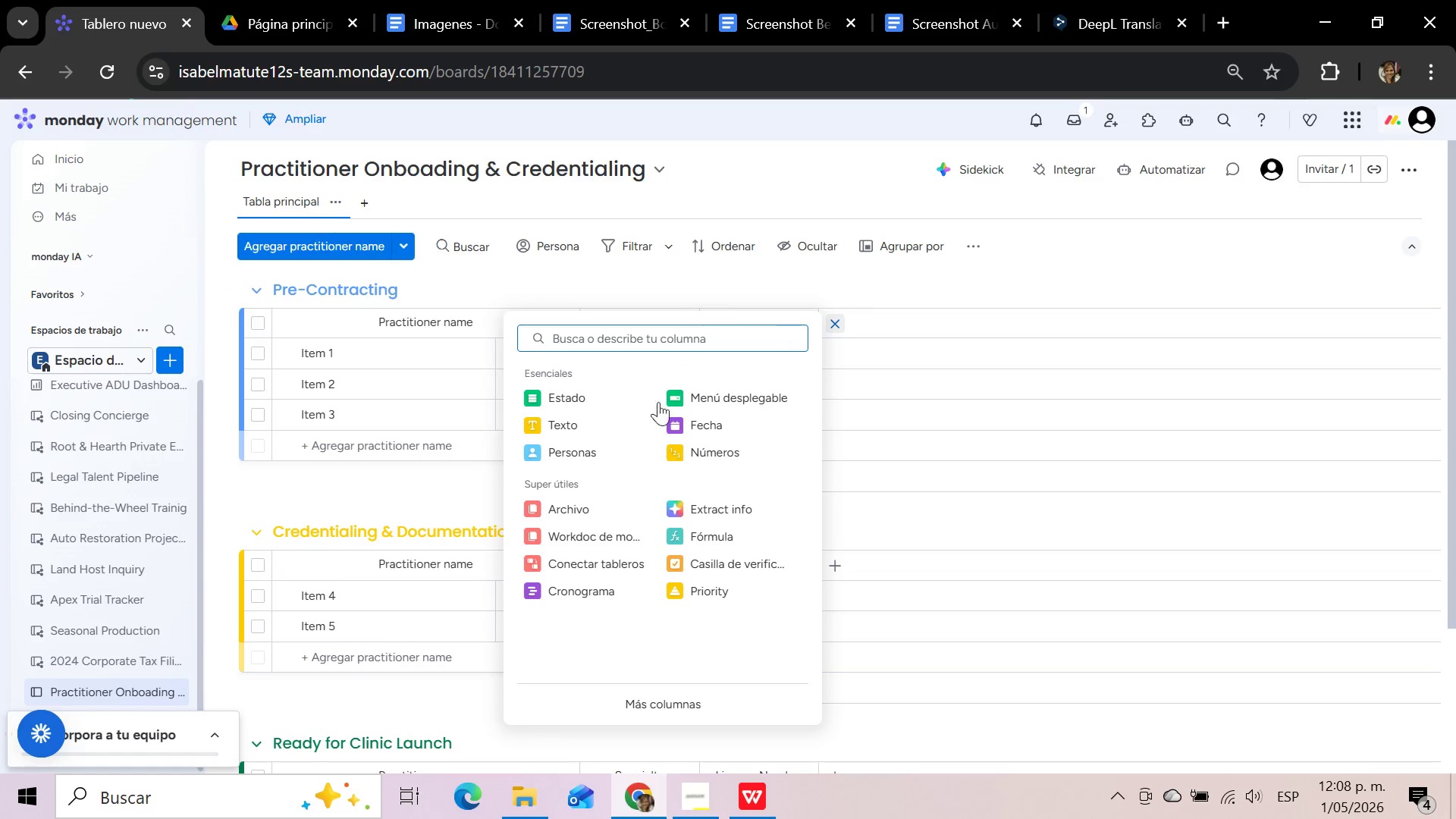 
left_click([613, 419])
 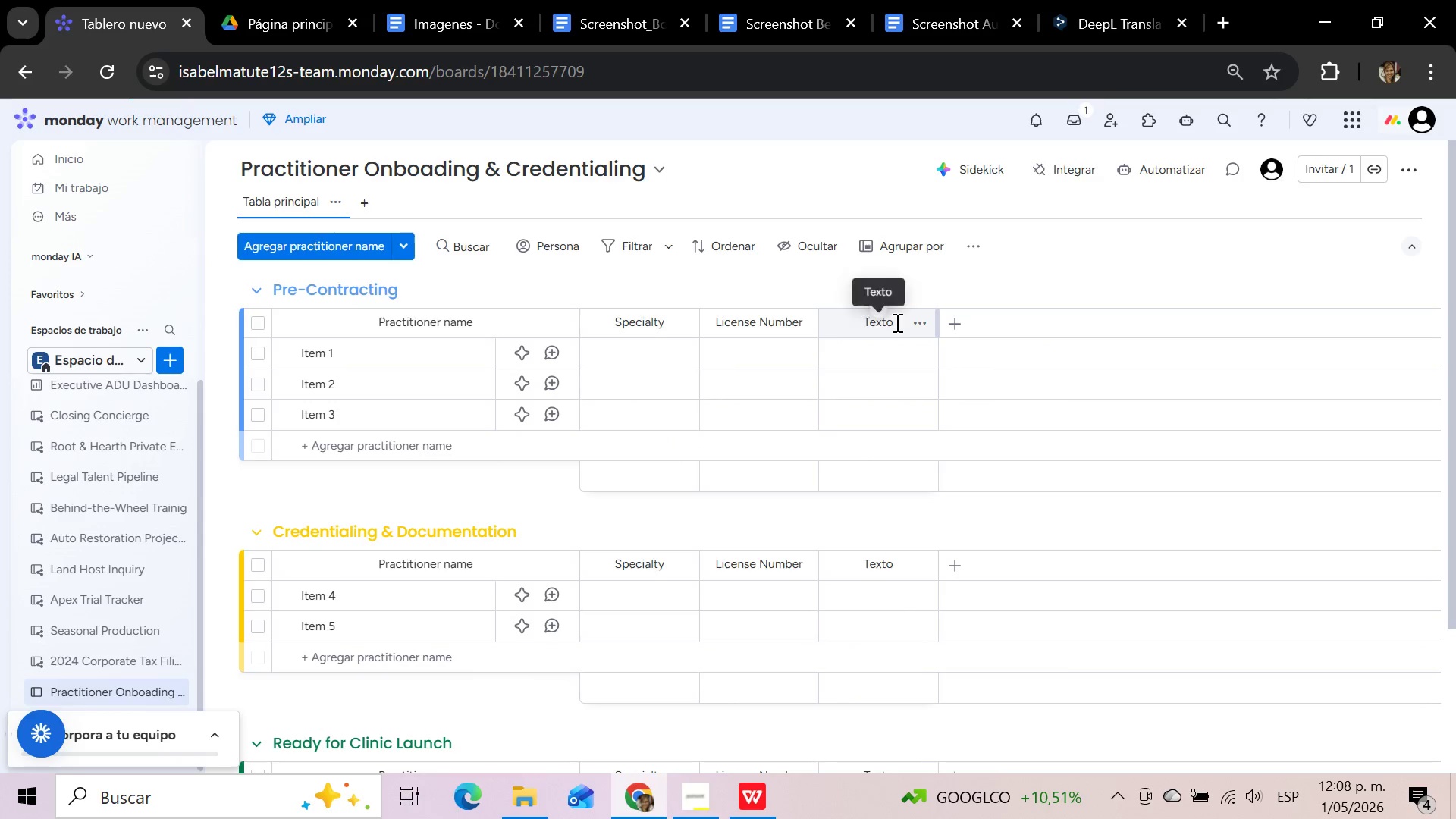 
wait(6.64)
 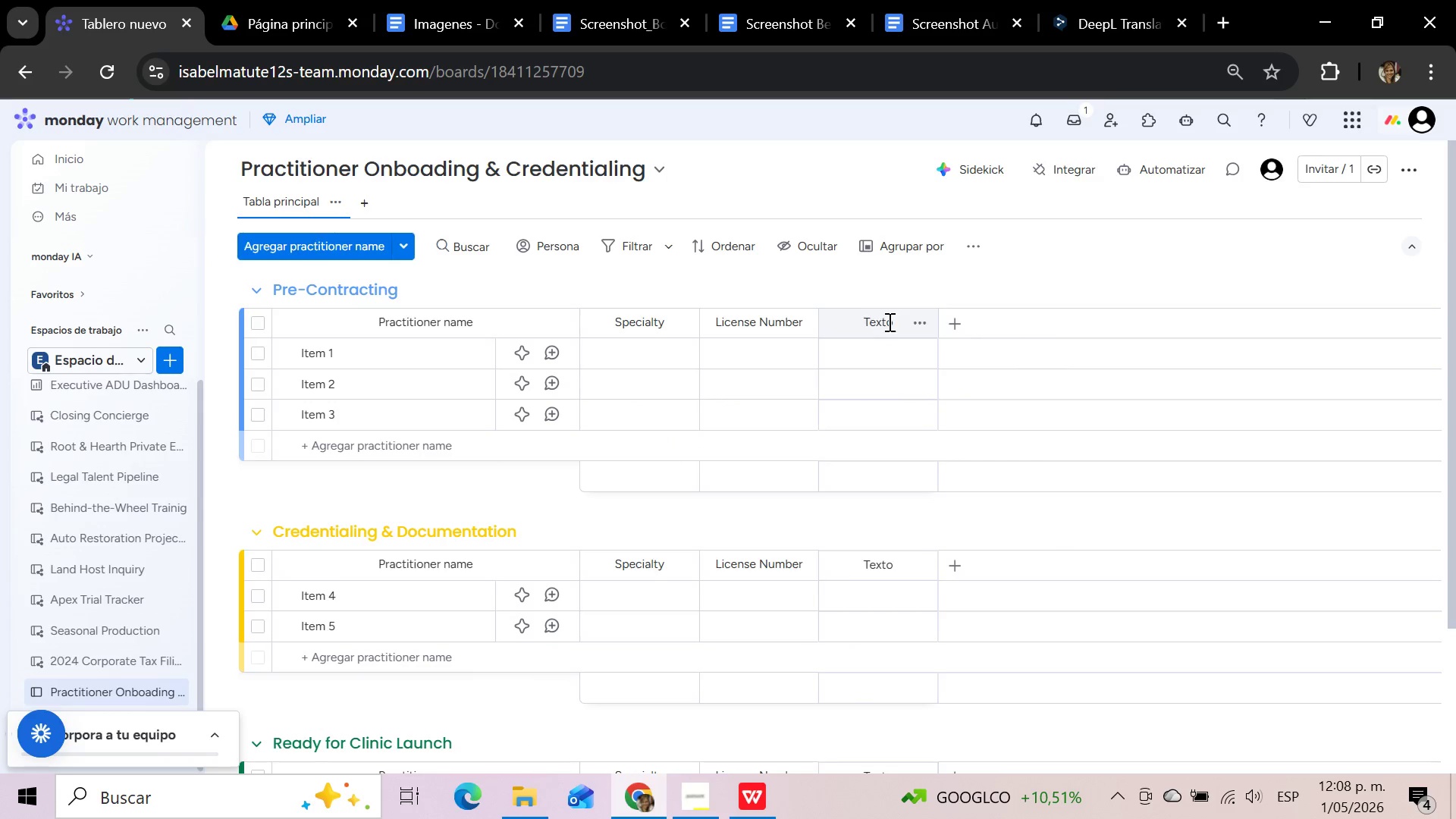 
hold_key(key=Backspace, duration=1.53)
 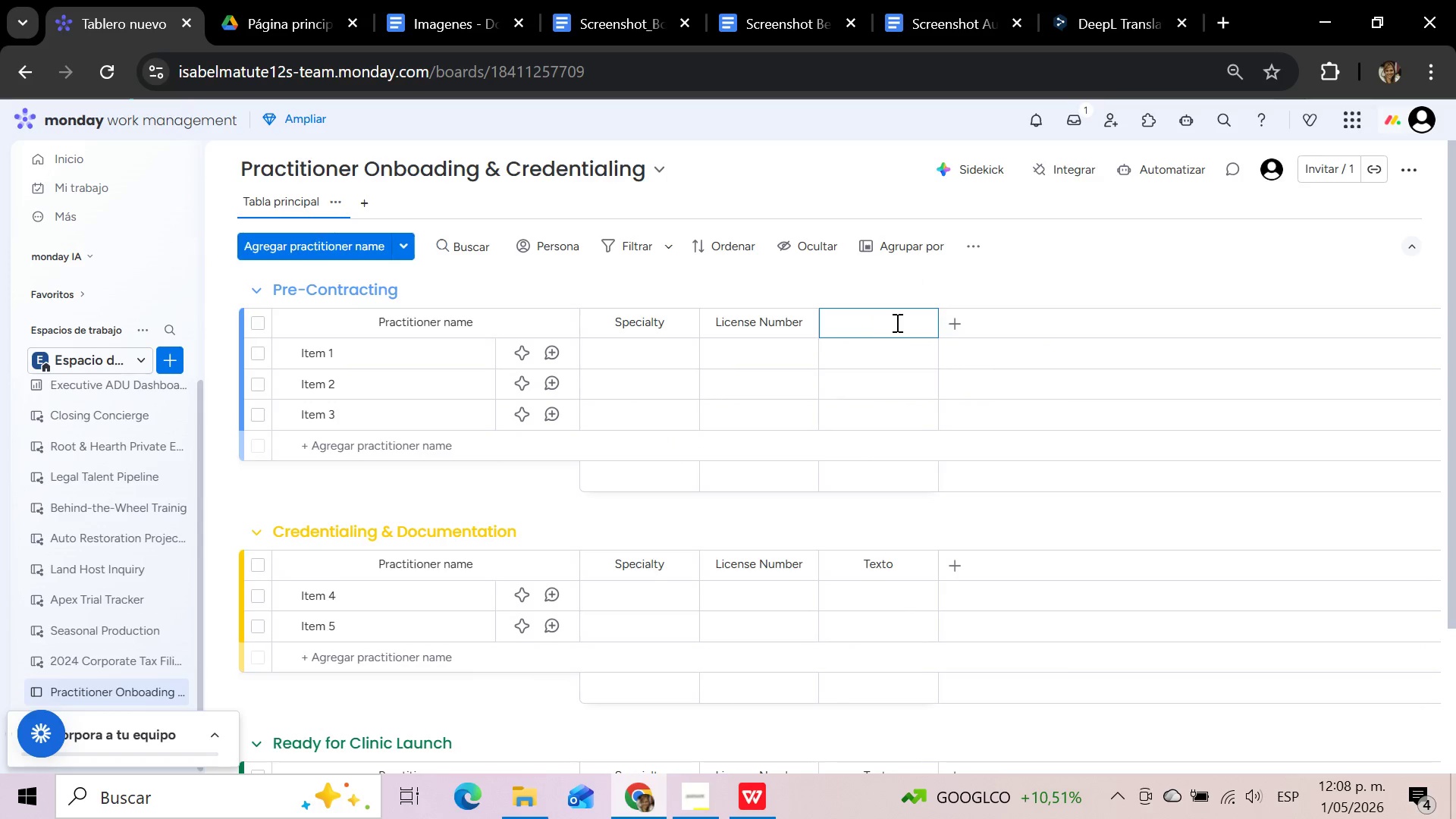 
type(Provider NO)
key(Backspace)
type(PI)
 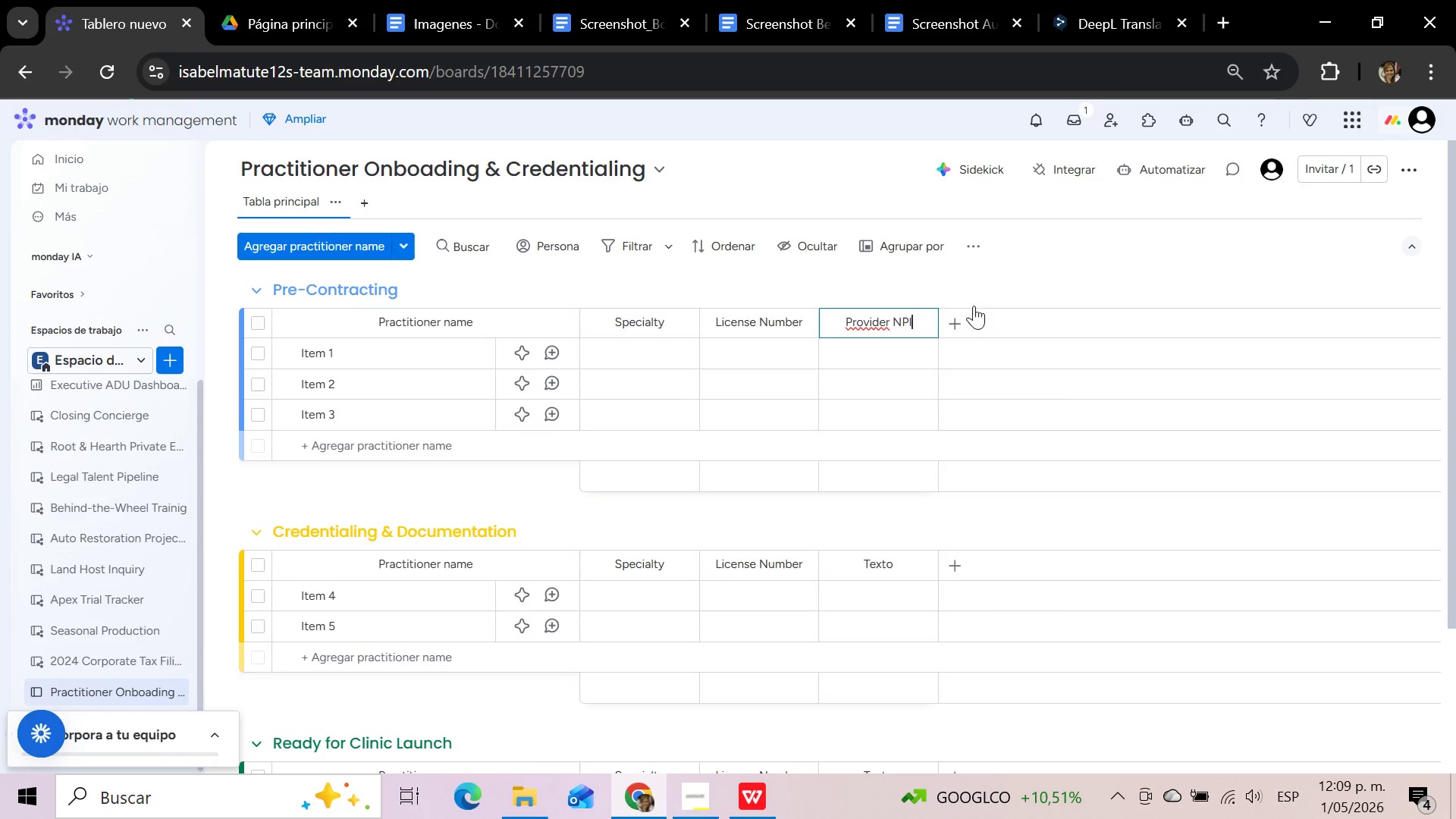 
left_click([1010, 286])
 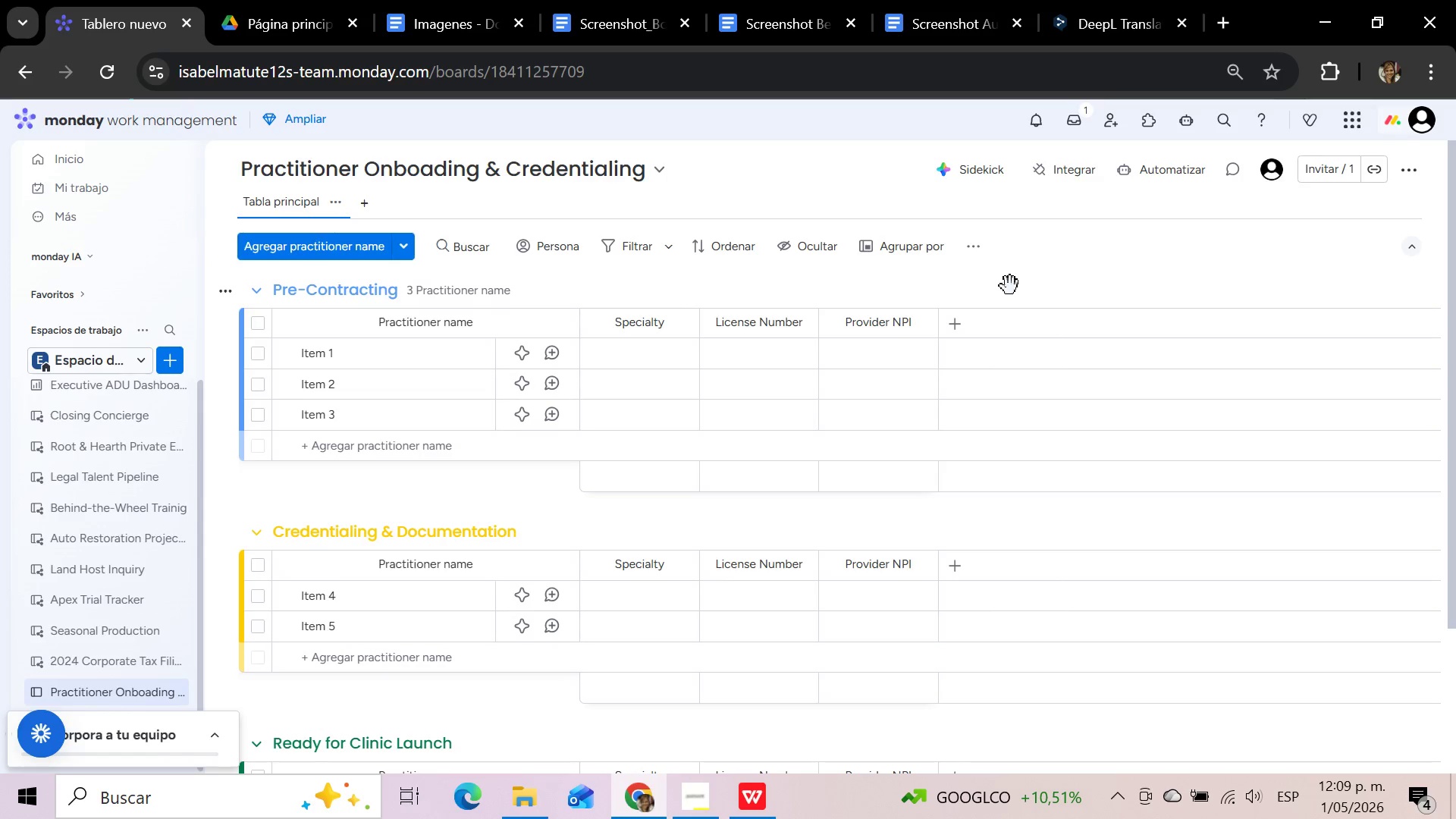 
wait(10.16)
 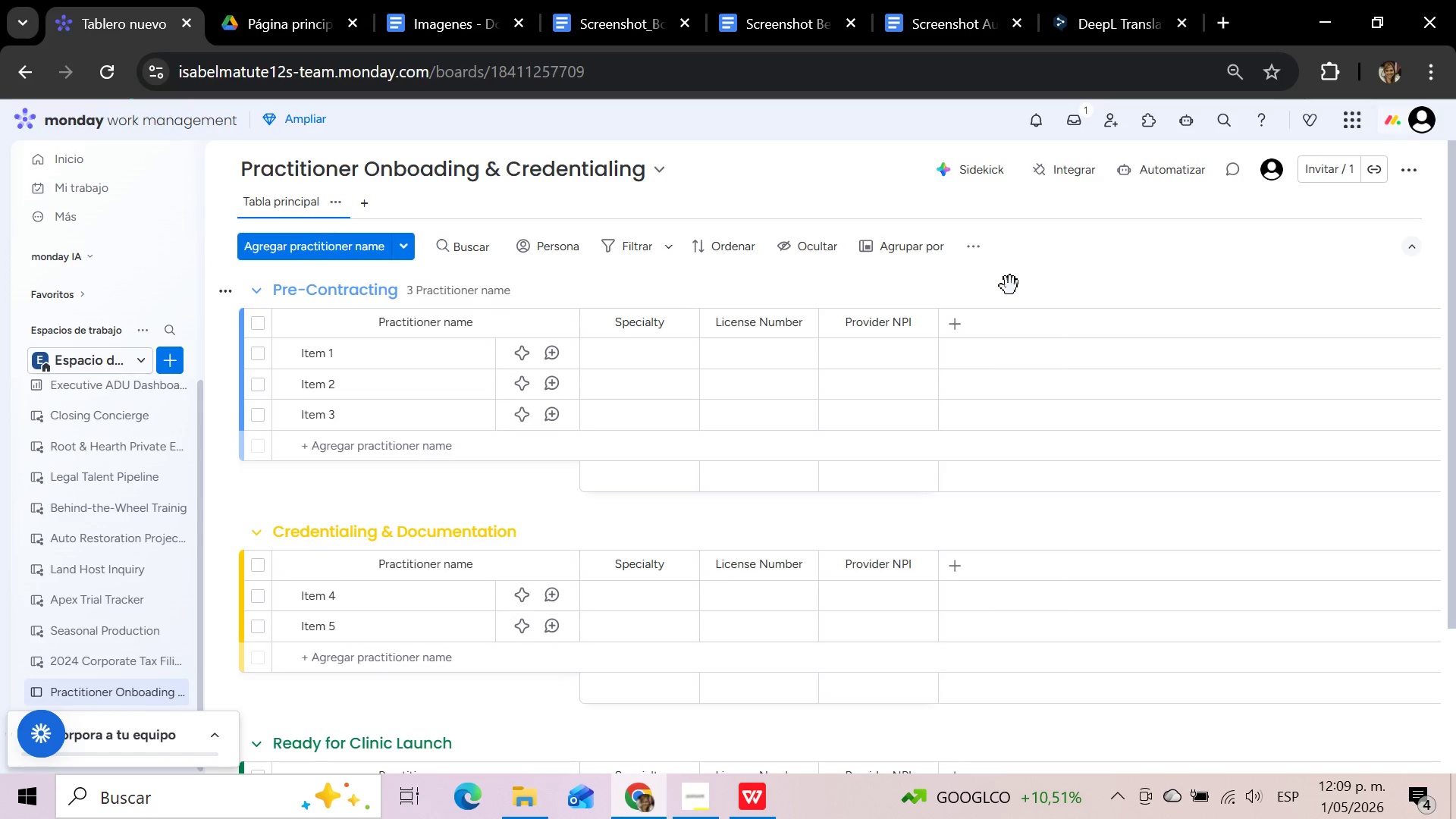 
left_click([708, 793])